 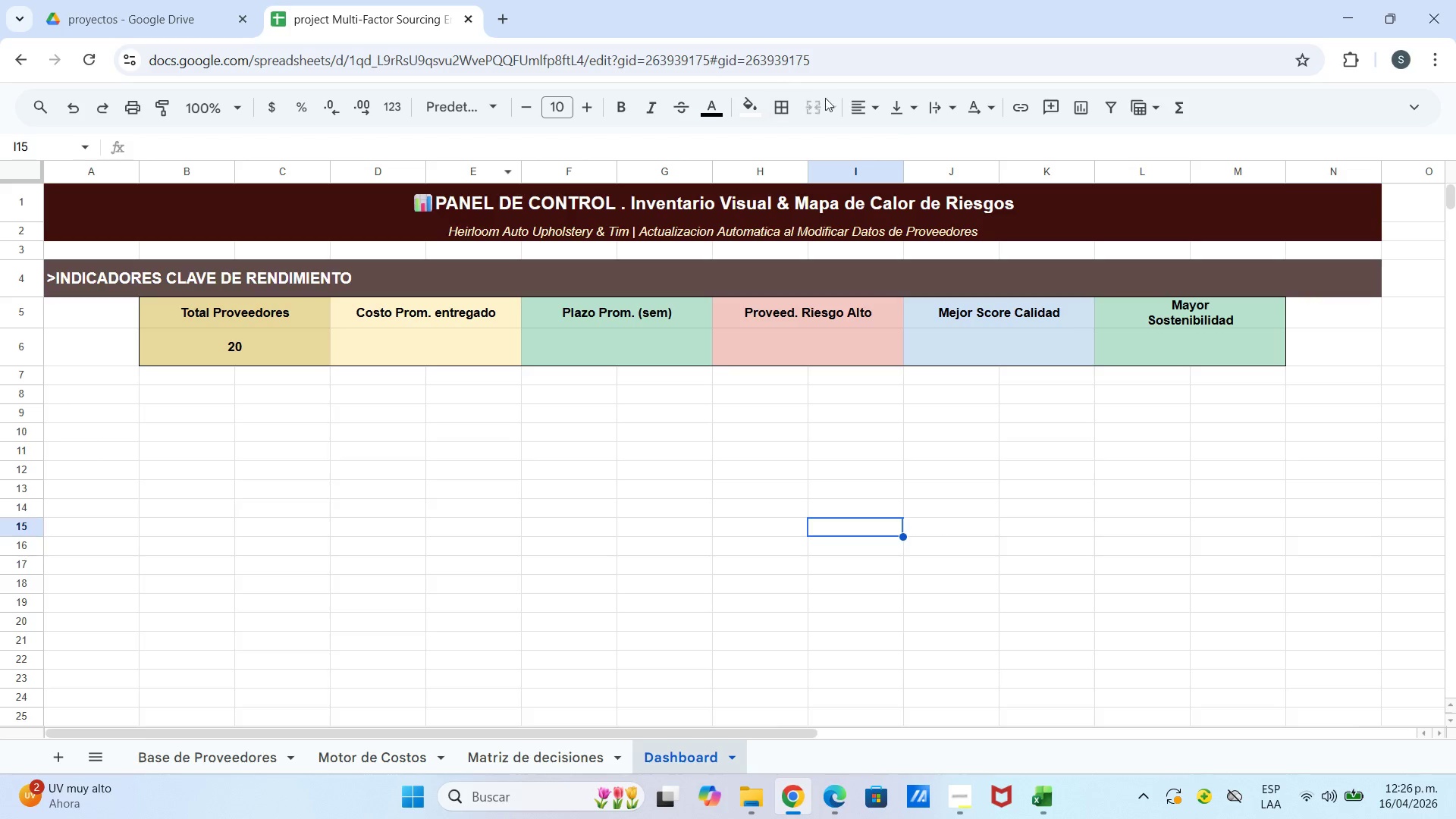 
left_click_drag(start_coordinate=[679, 436], to_coordinate=[650, 438])
 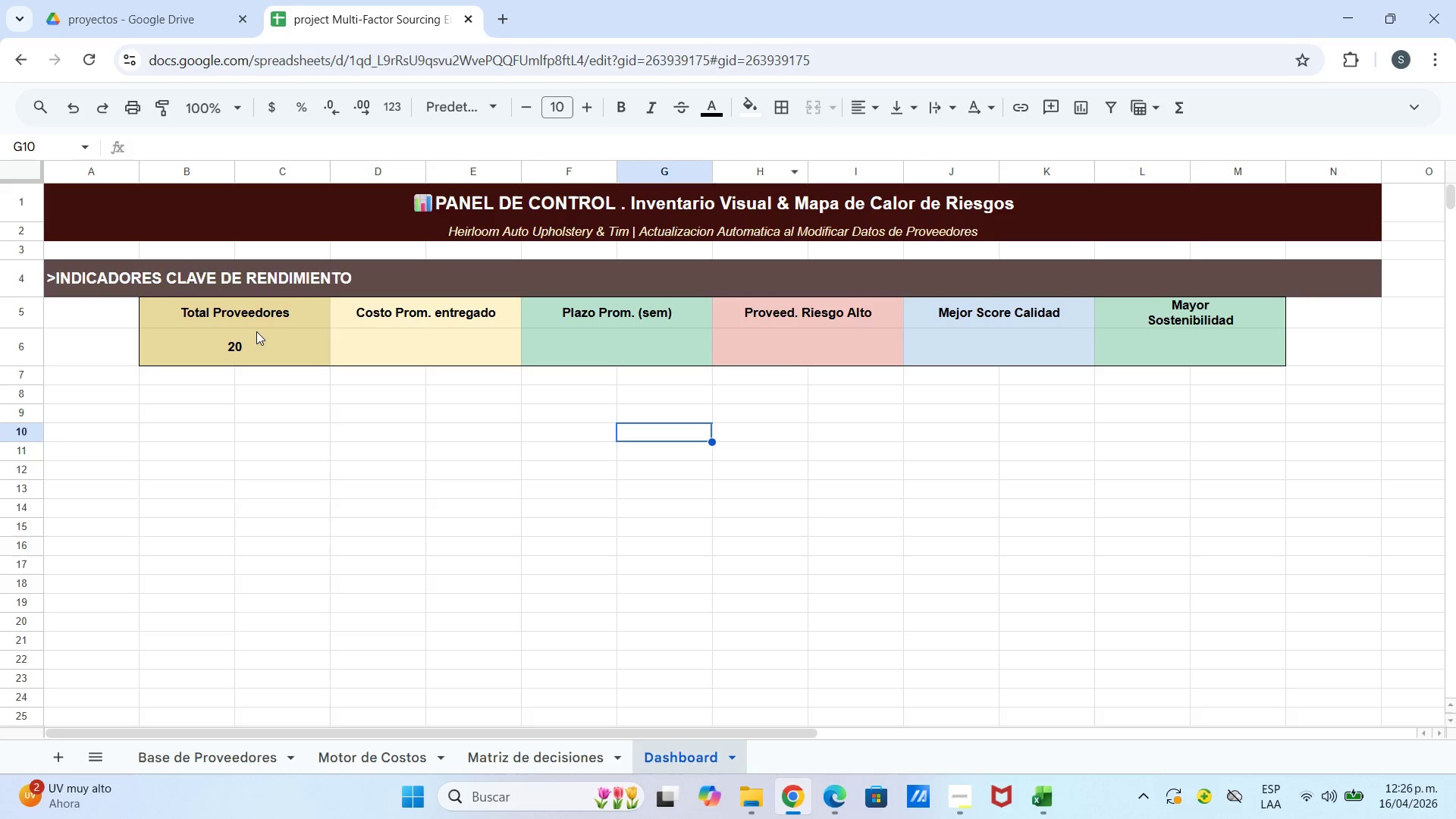 
left_click([256, 332])
 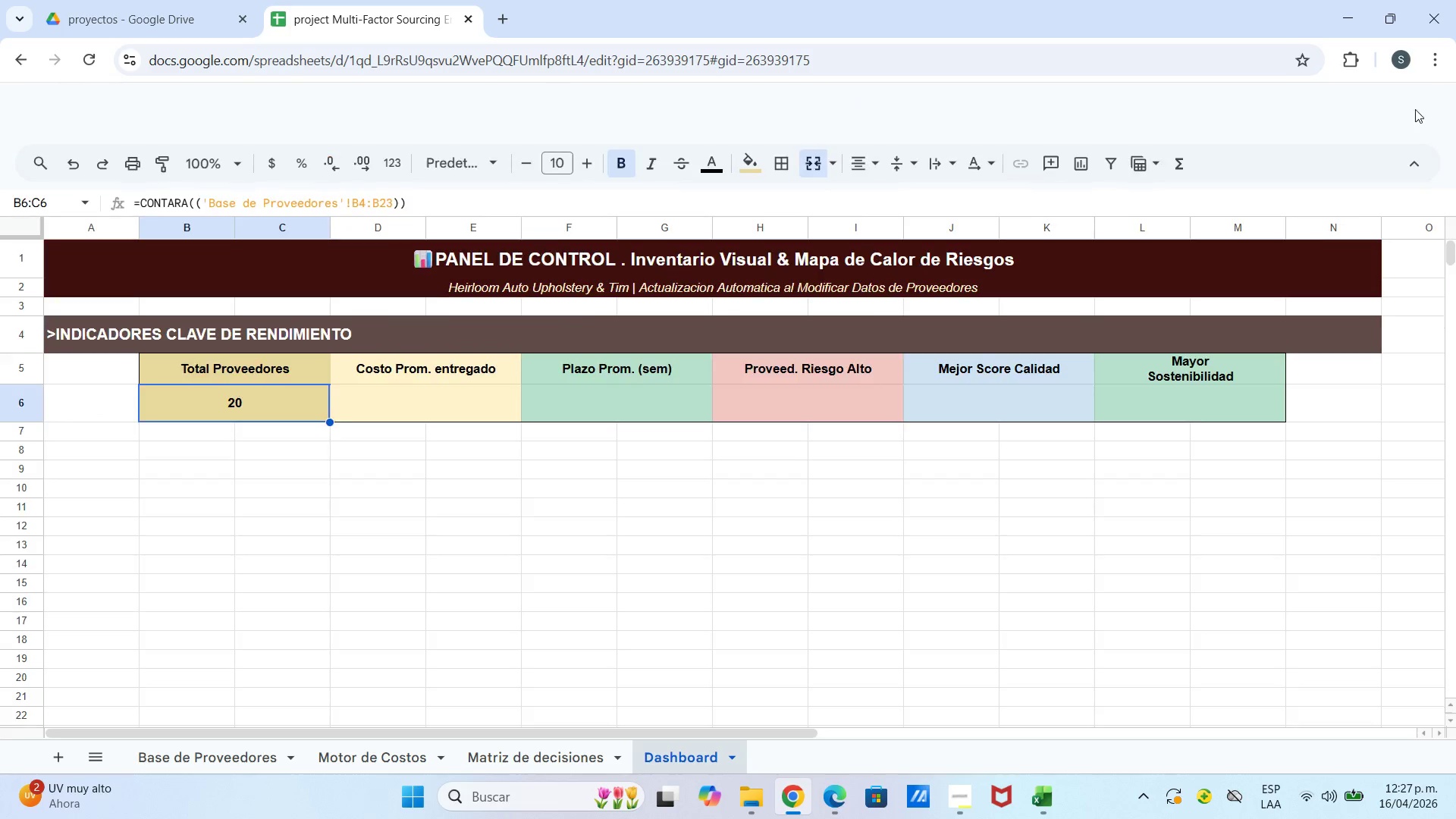 
wait(5.52)
 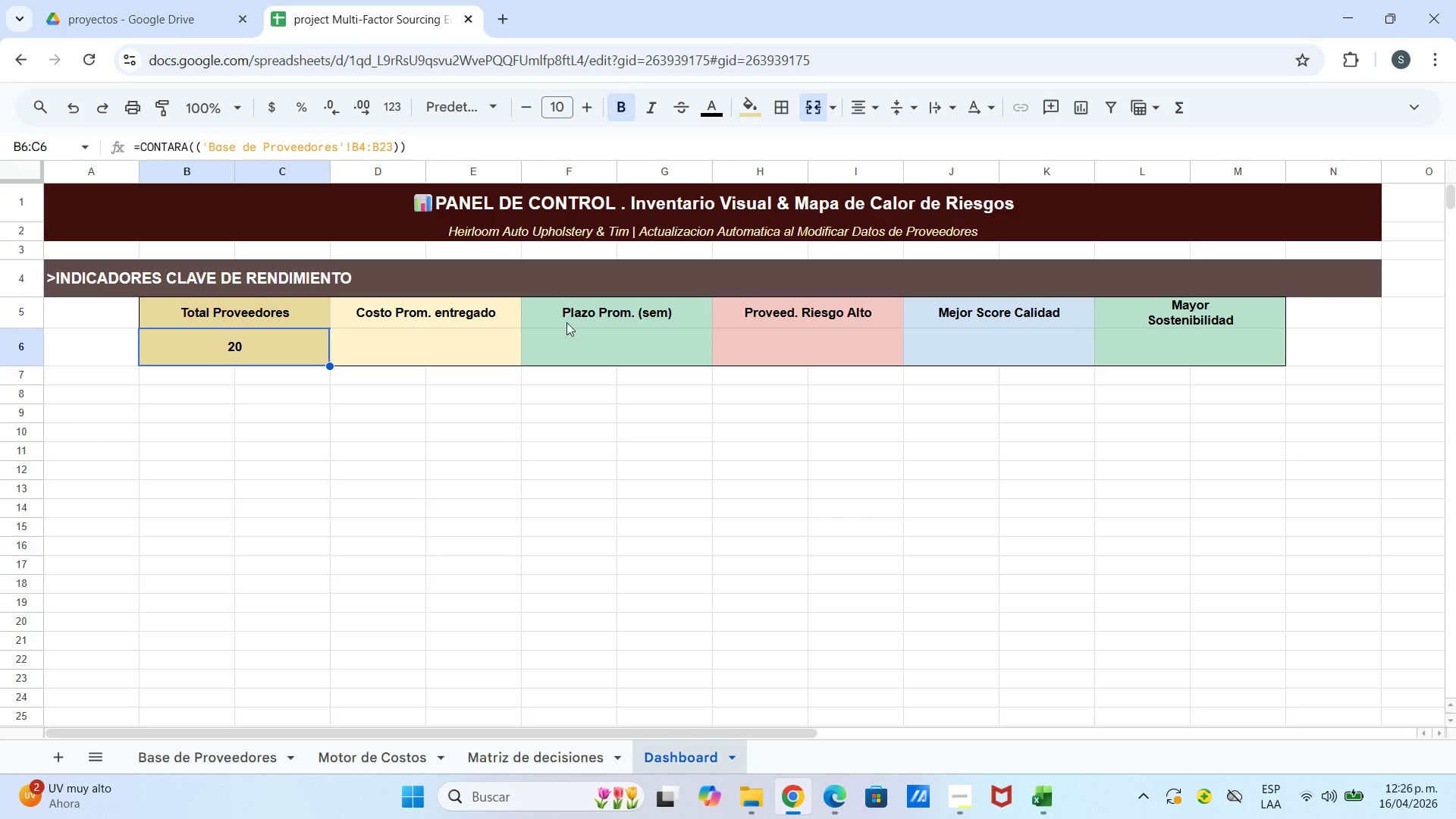 
left_click([92, 126])
 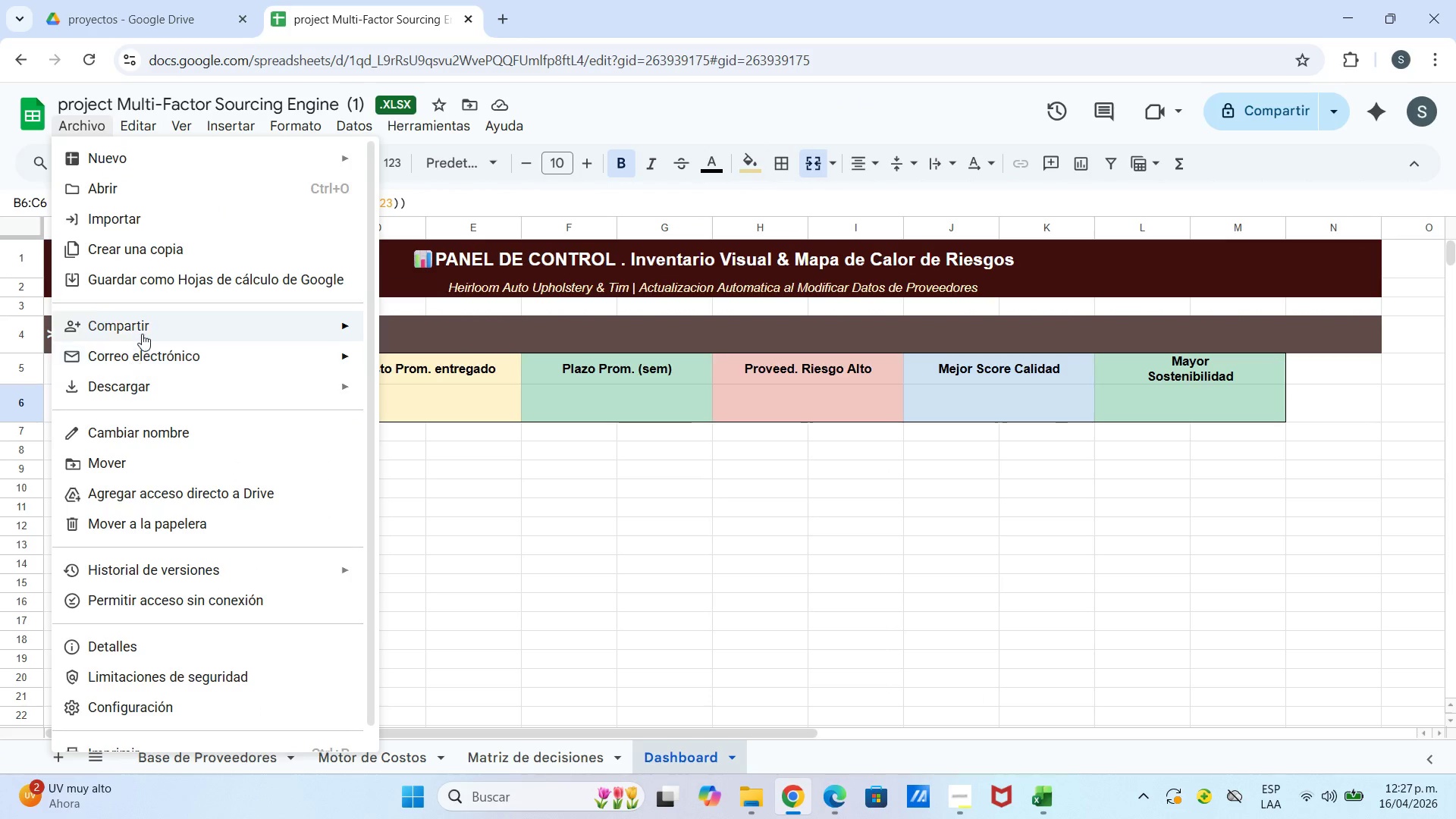 
left_click([141, 387])
 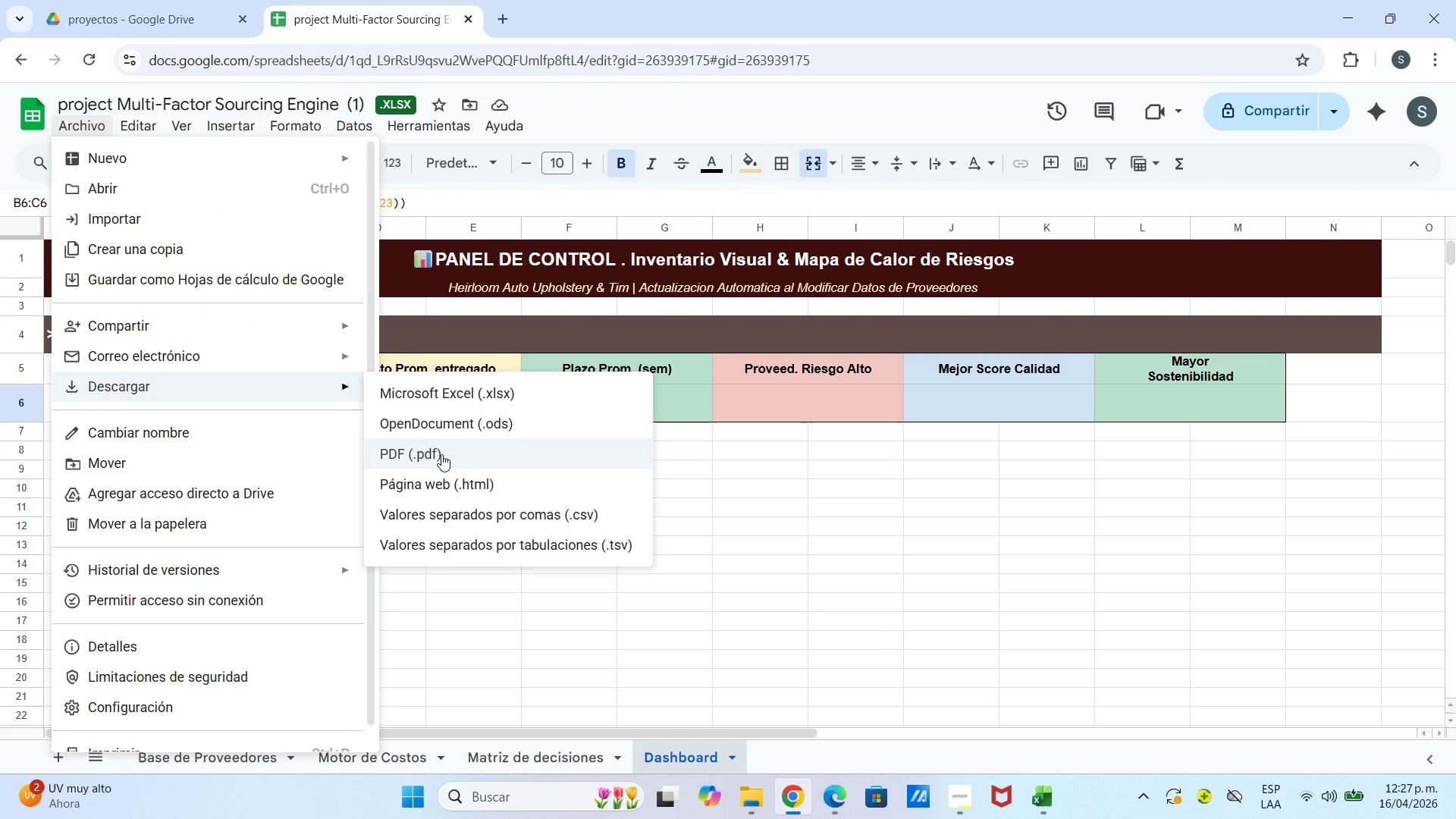 
left_click([441, 455])
 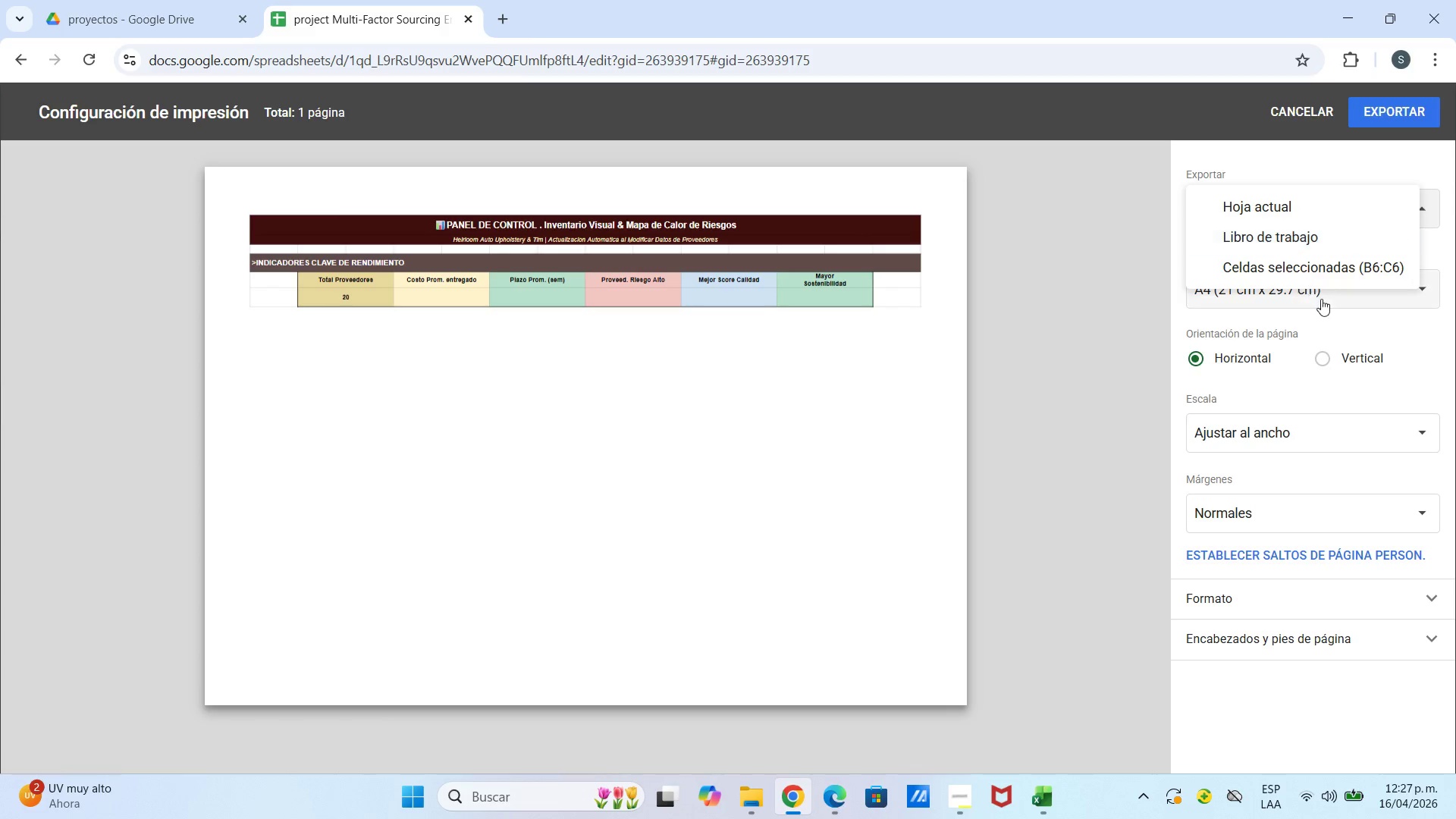 
left_click([1309, 240])
 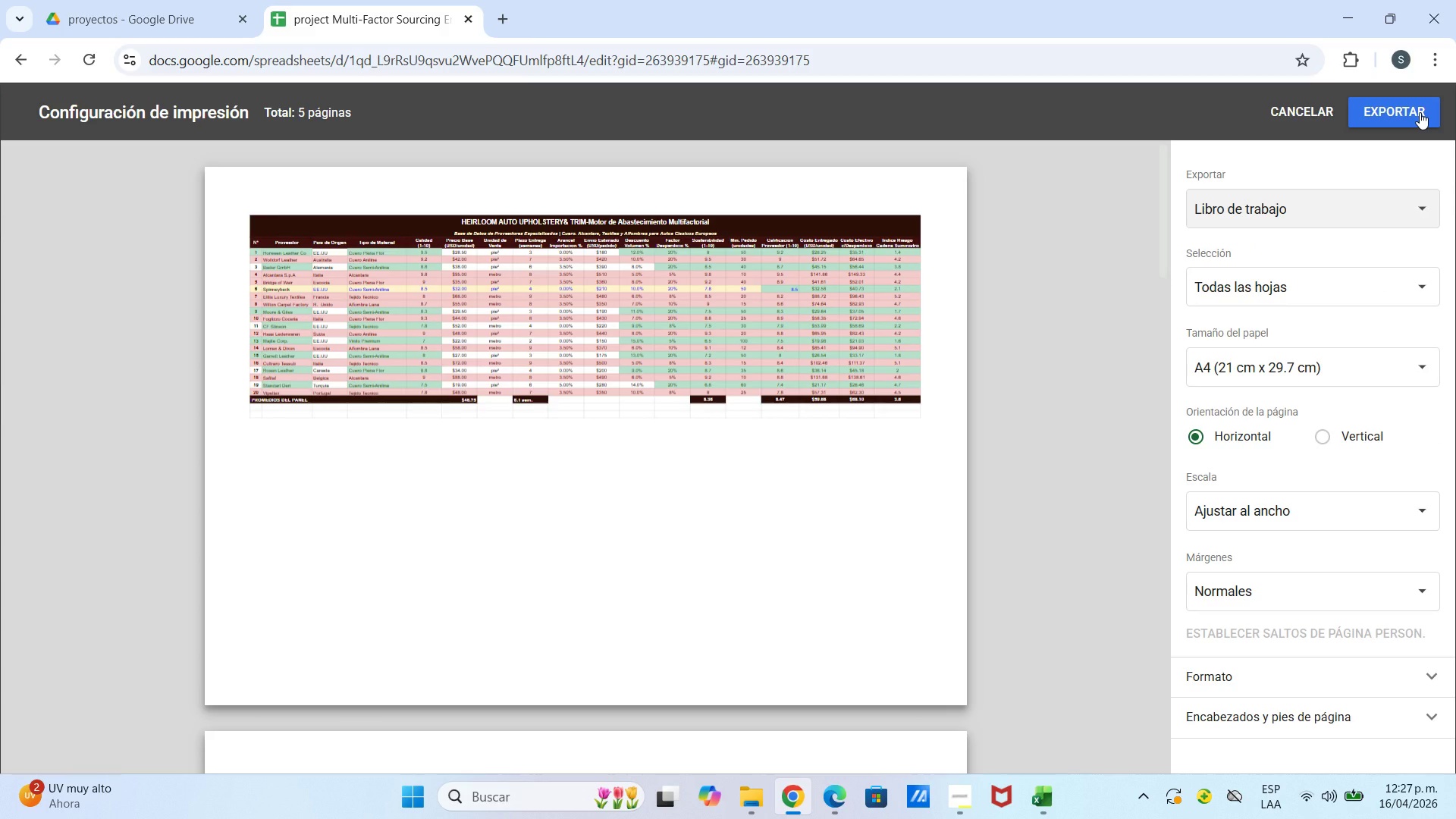 
left_click([1420, 112])
 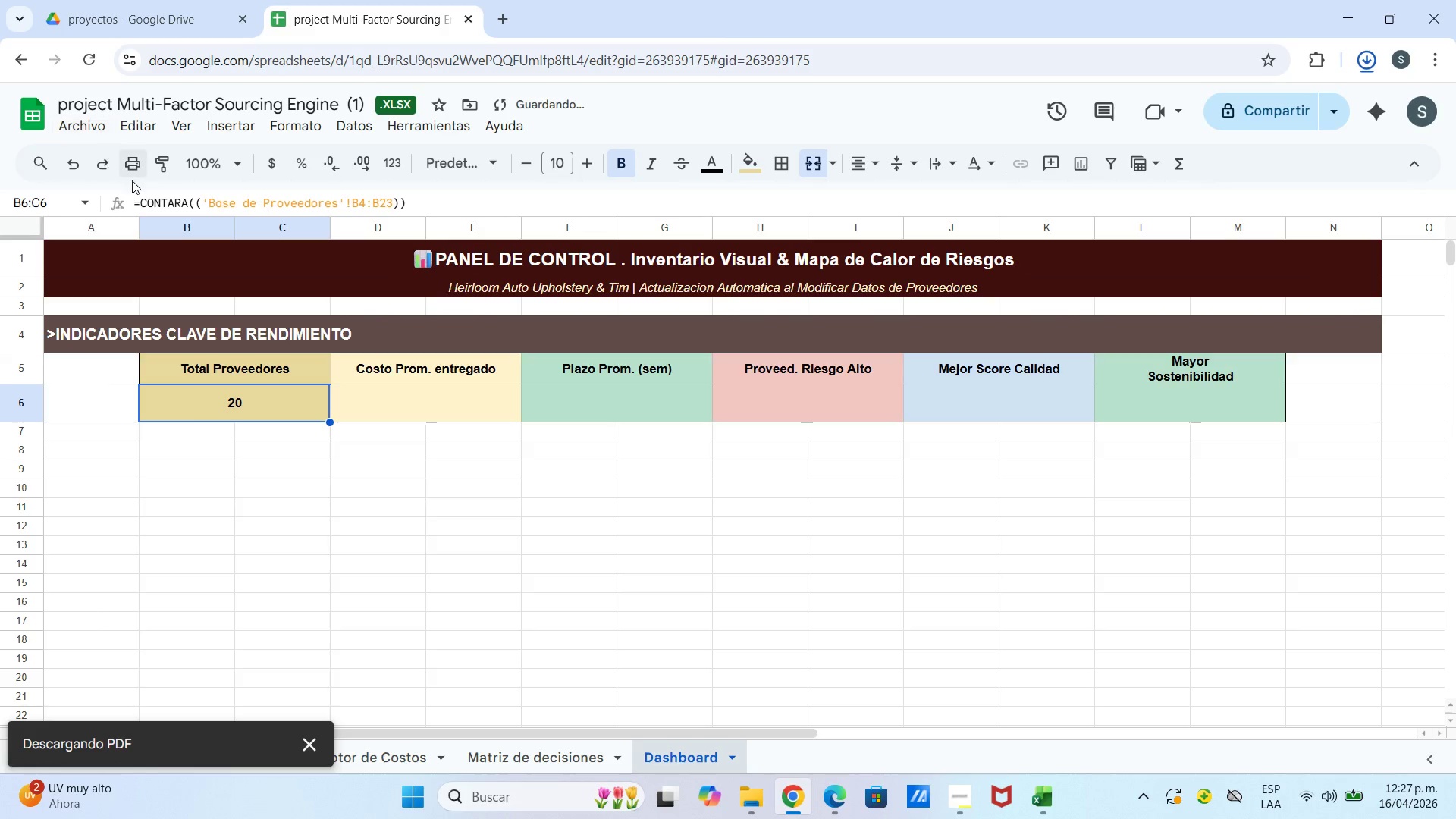 
left_click([96, 132])
 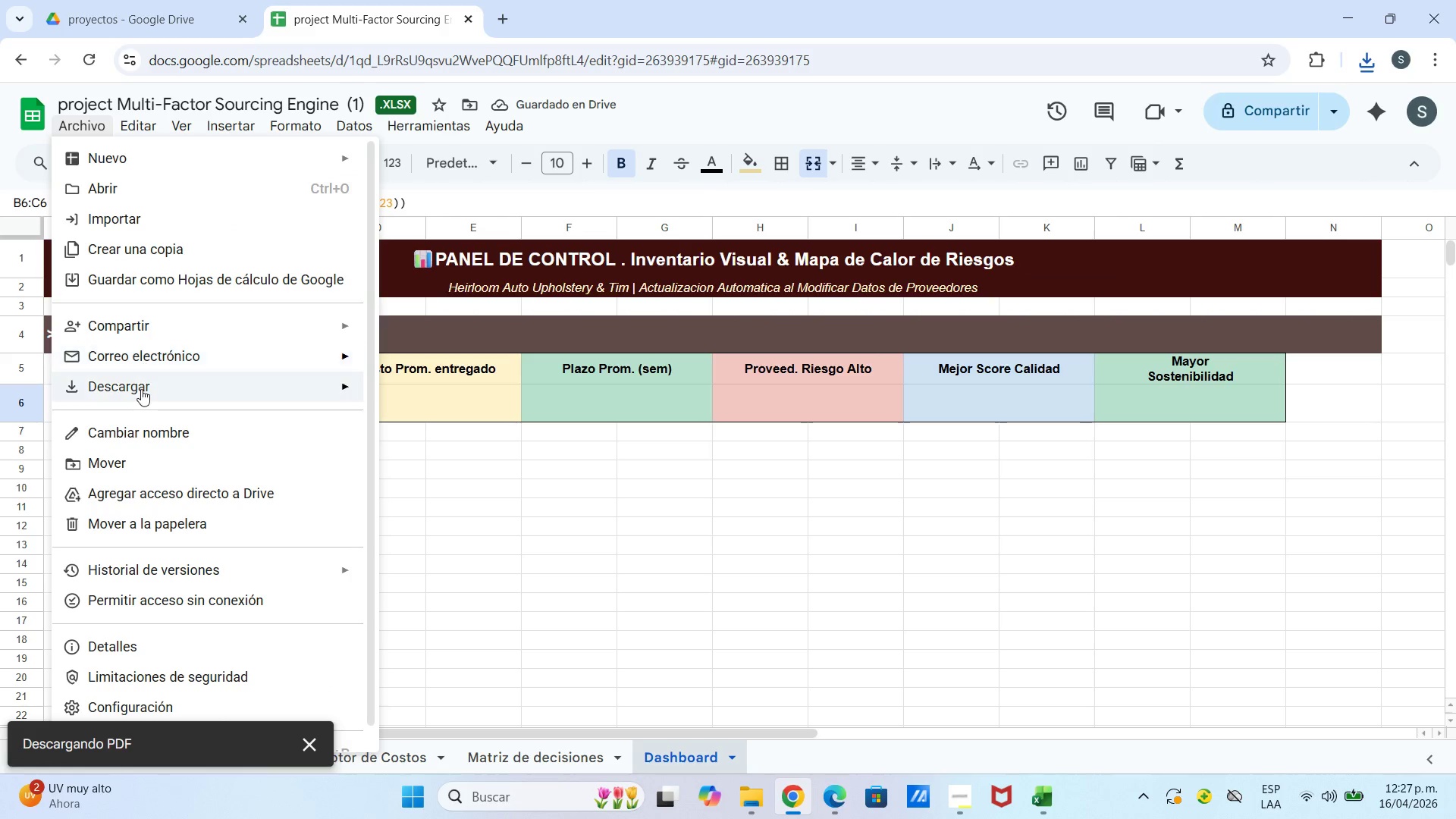 
left_click([138, 388])
 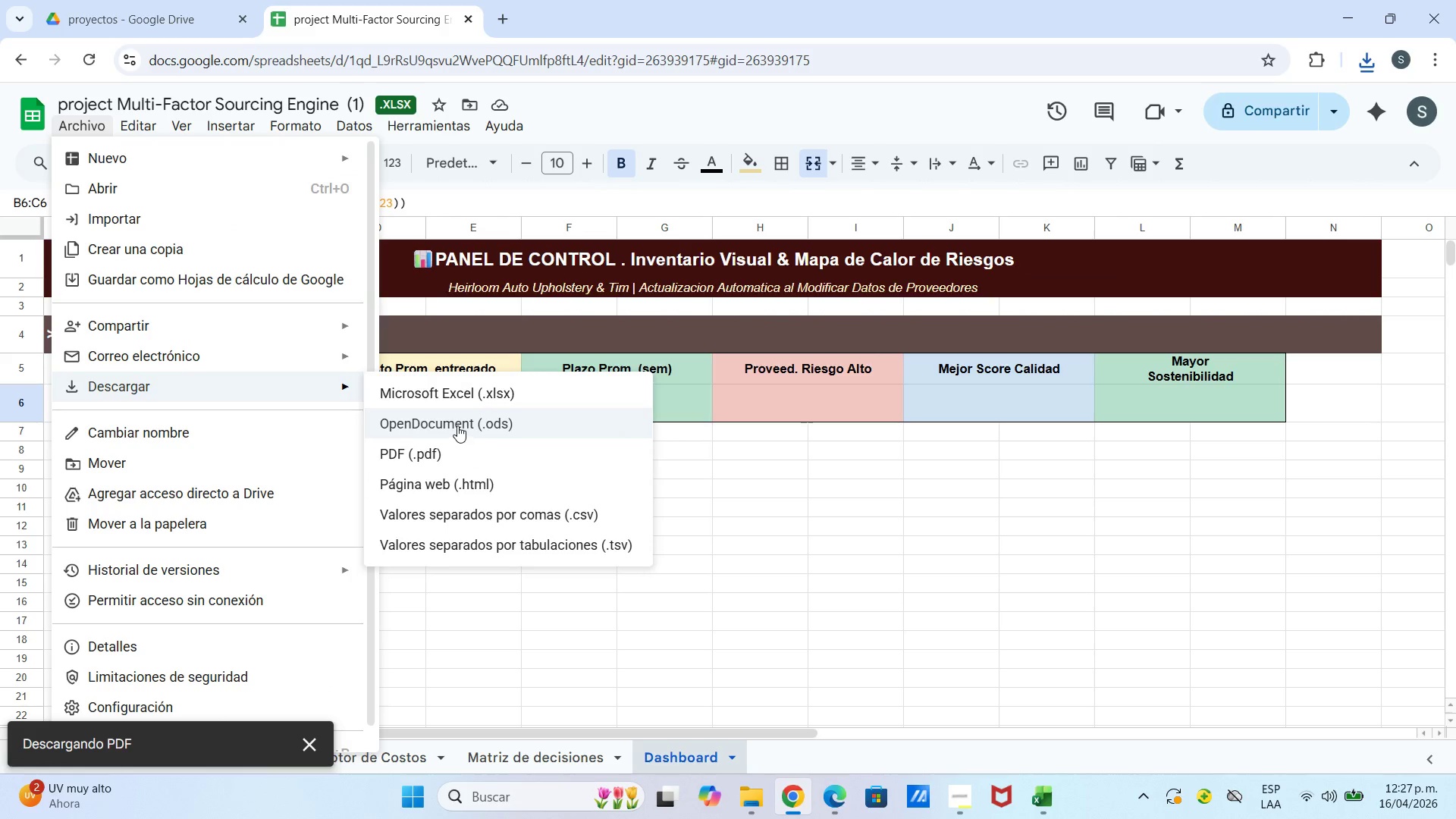 
left_click([462, 393])
 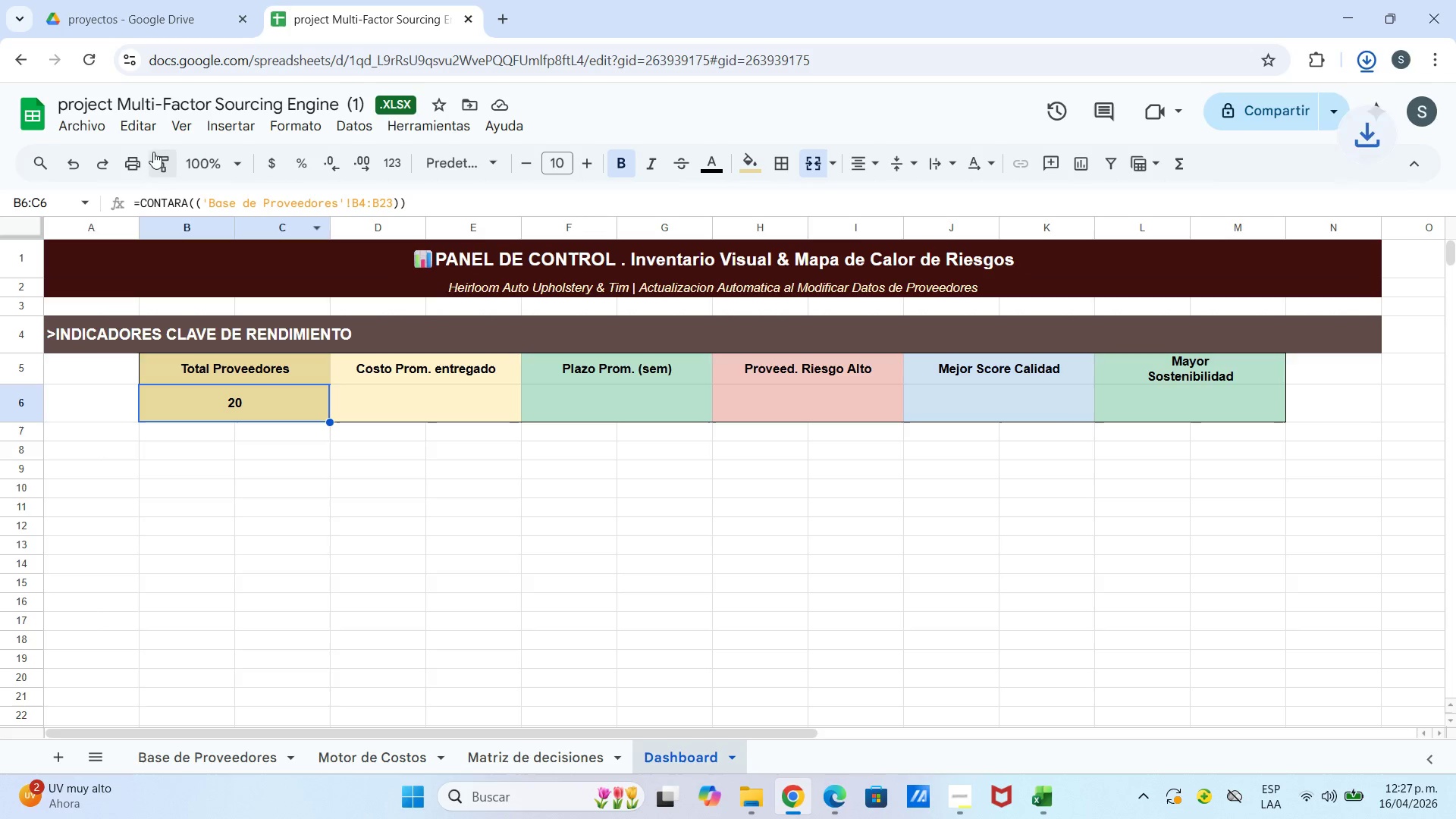 
left_click([98, 125])
 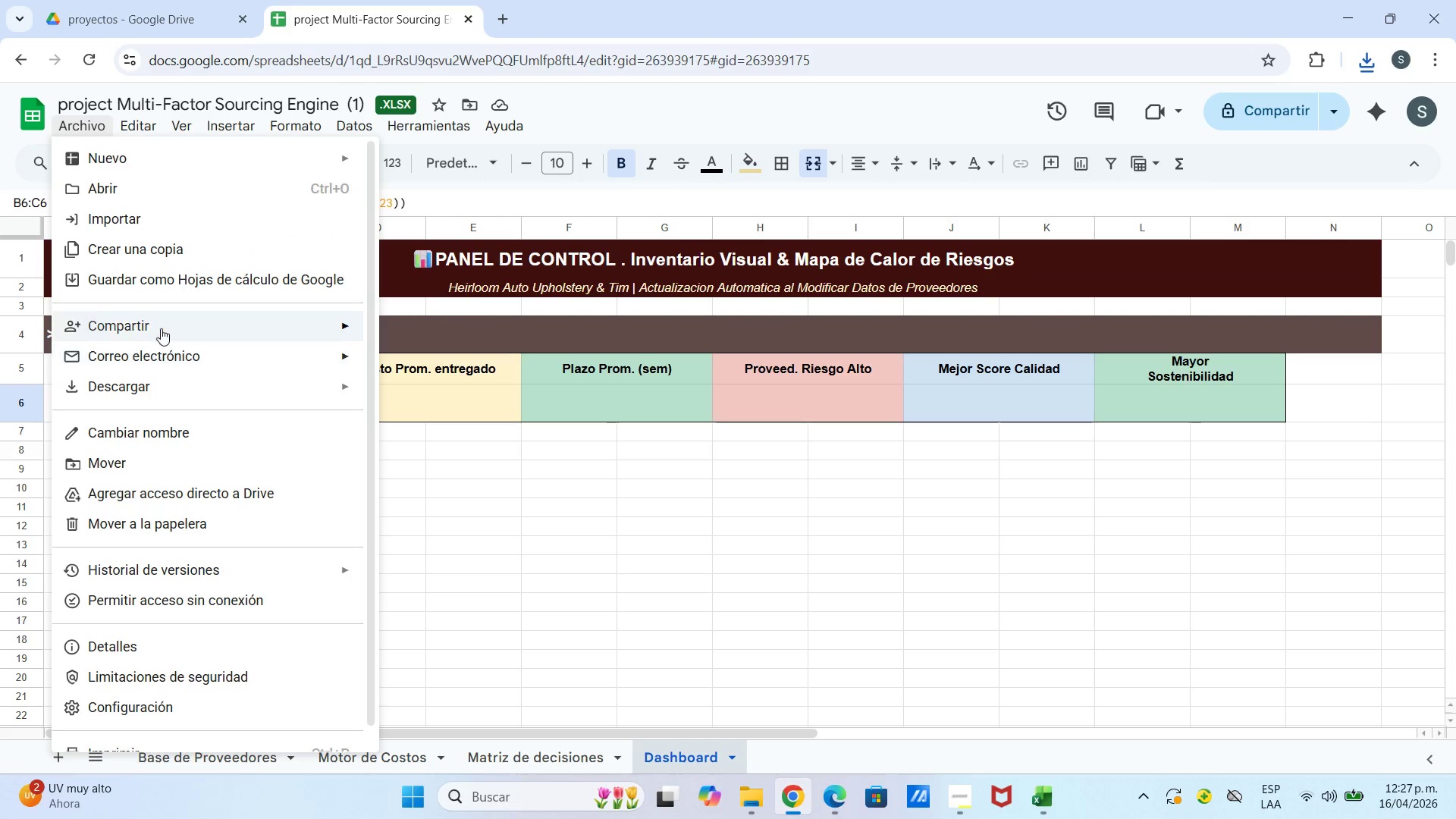 
left_click([161, 326])
 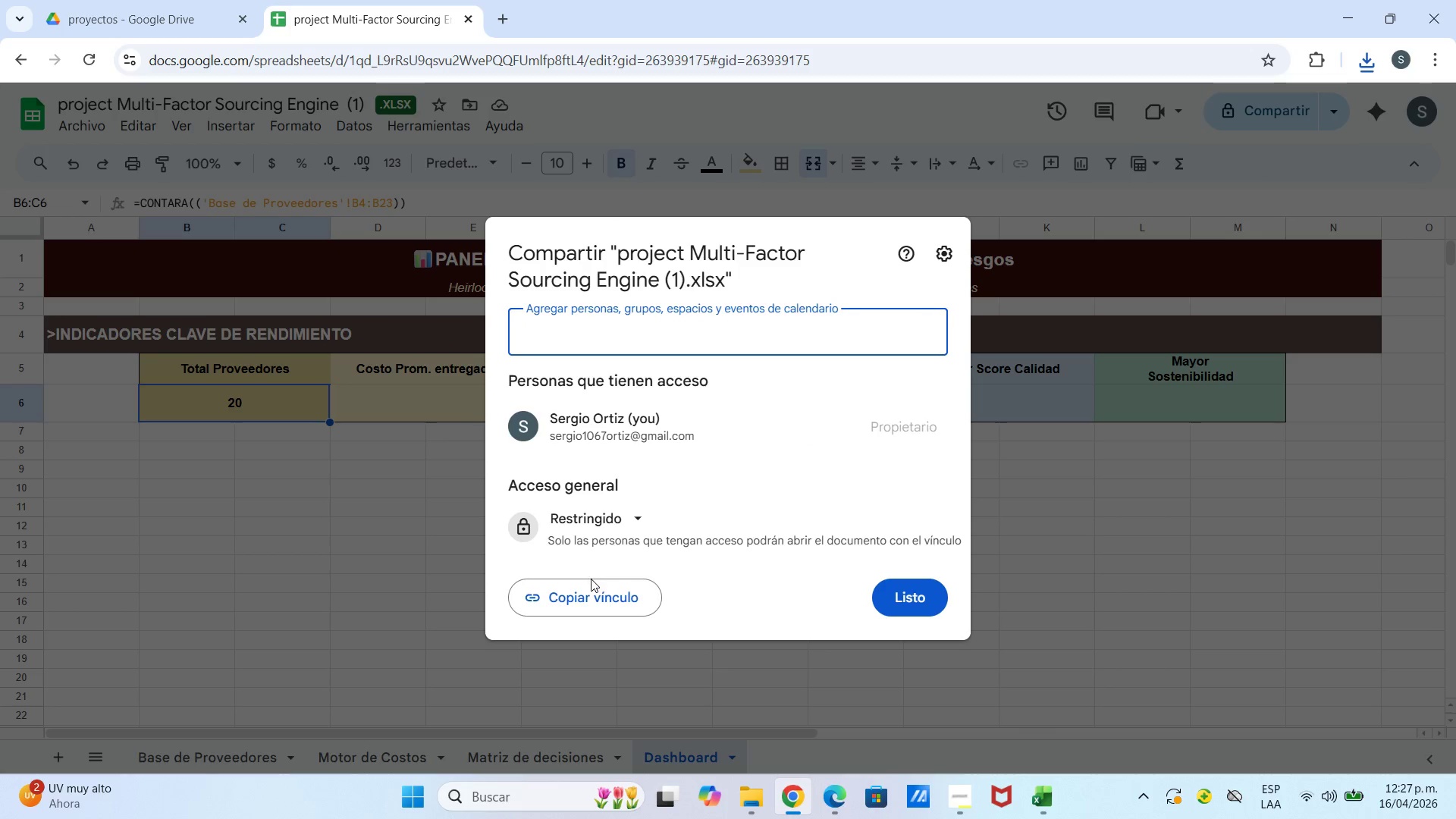 
left_click([623, 525])
 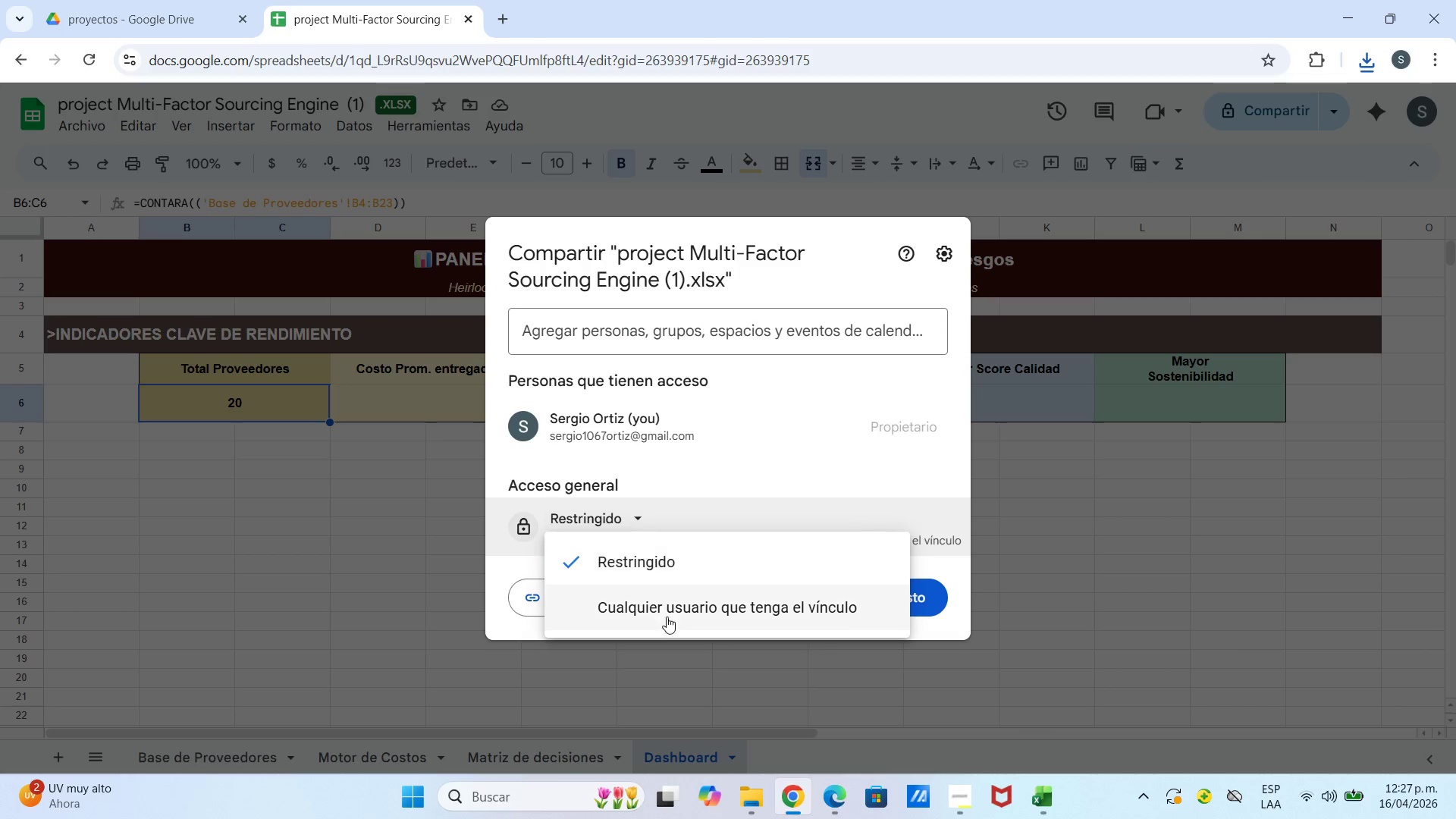 
left_click([667, 617])
 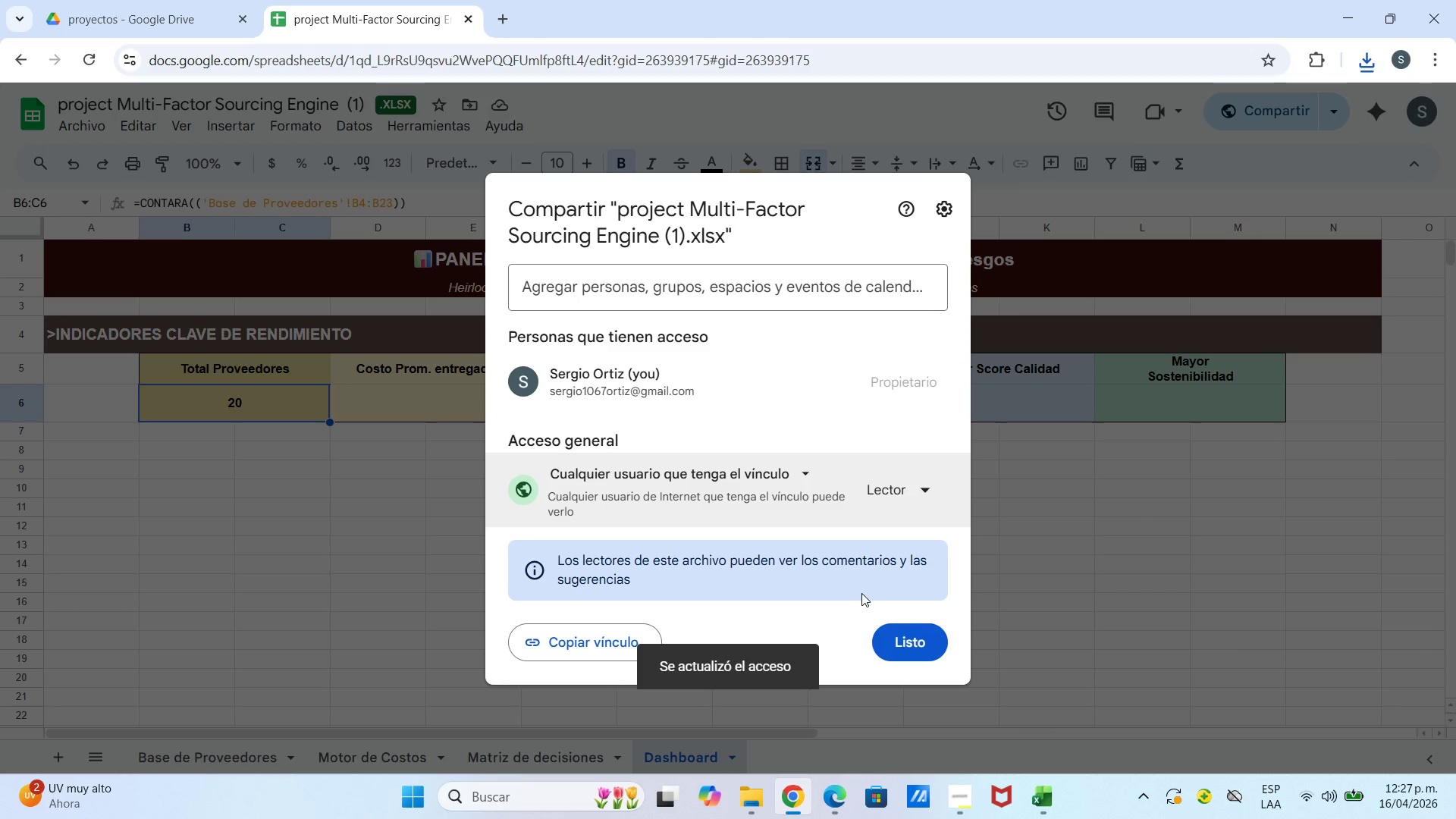 
left_click([904, 492])
 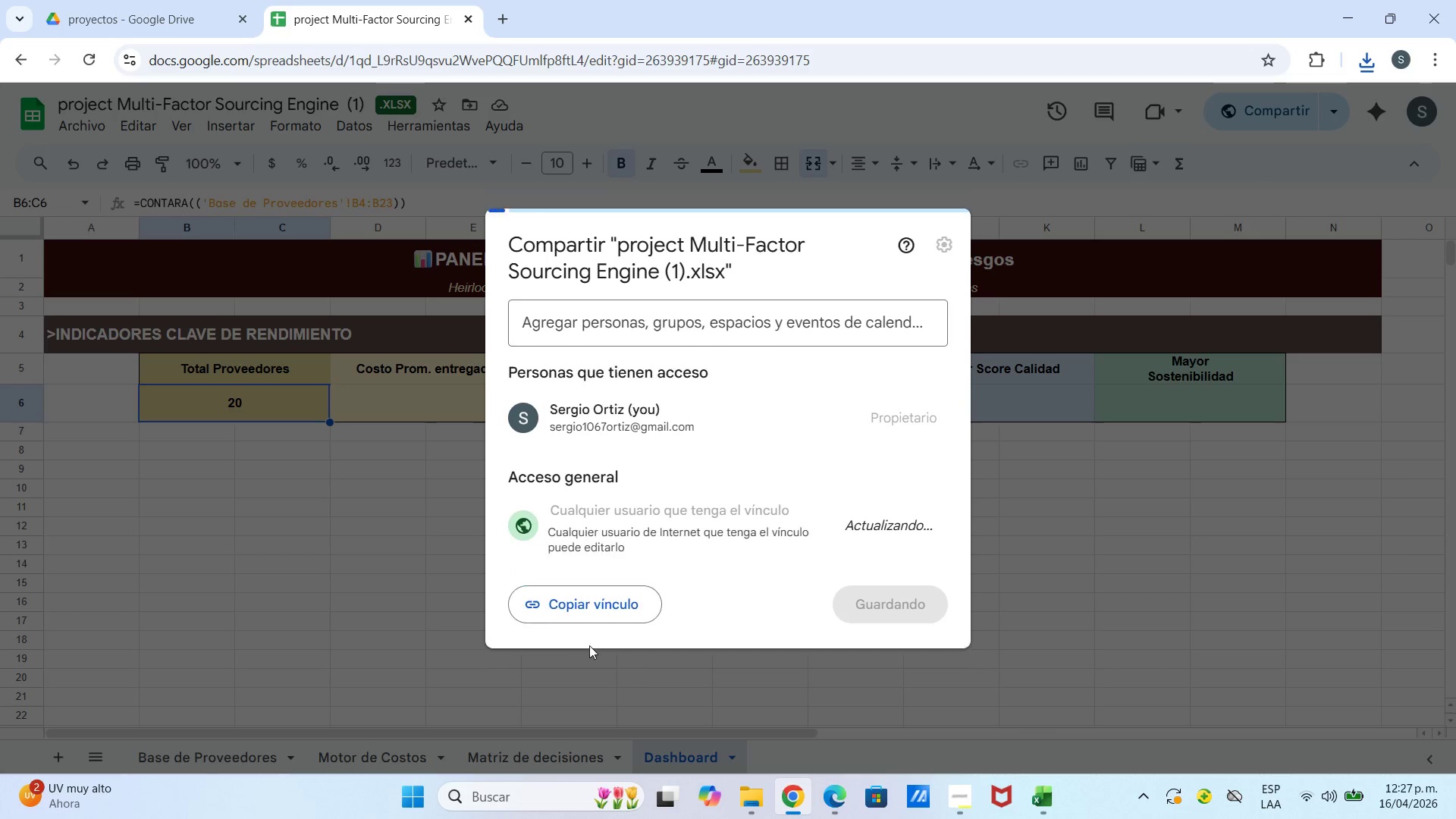 